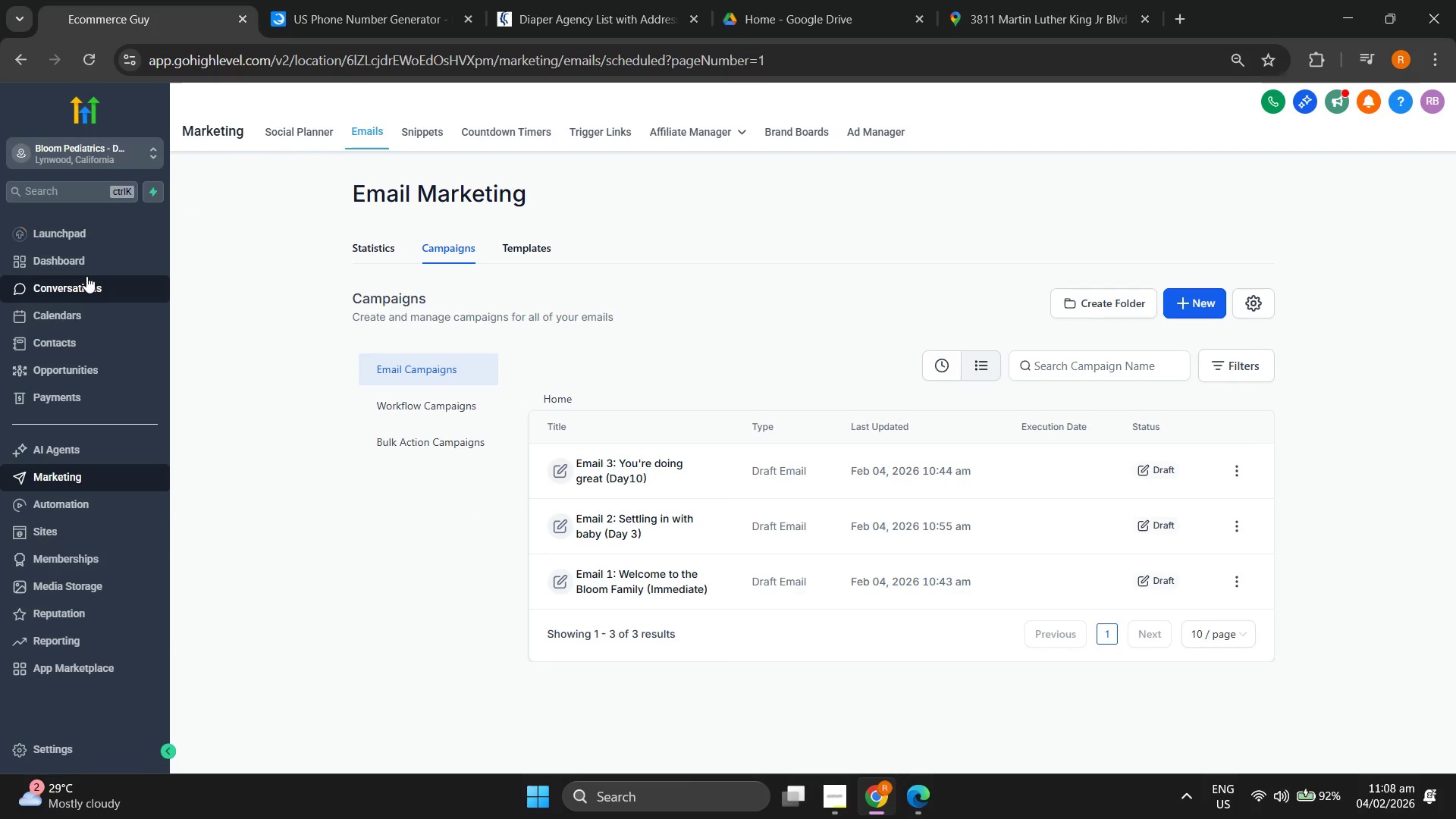 
left_click([94, 303])
 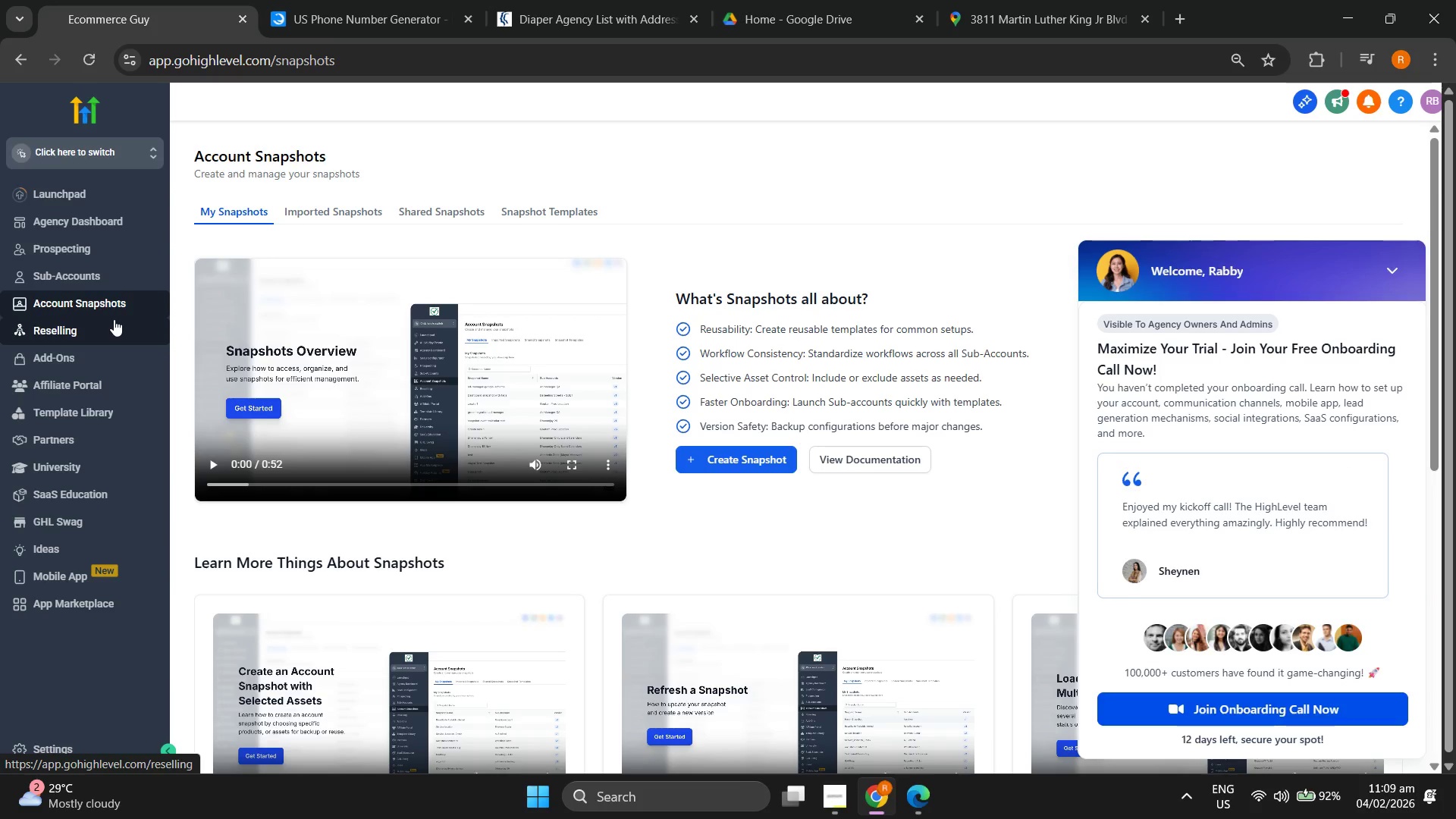 
wait(25.48)
 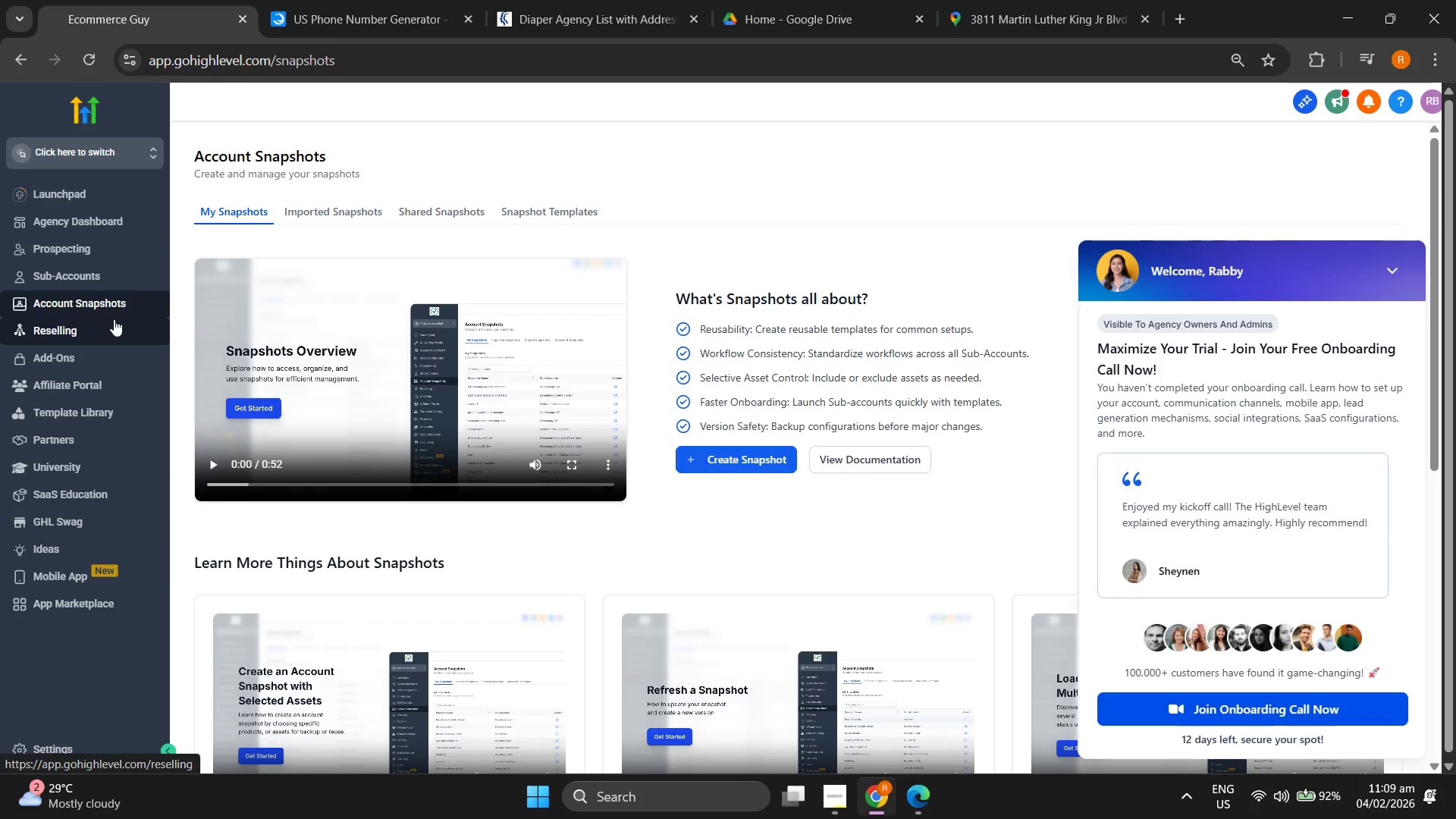 
left_click([1398, 267])
 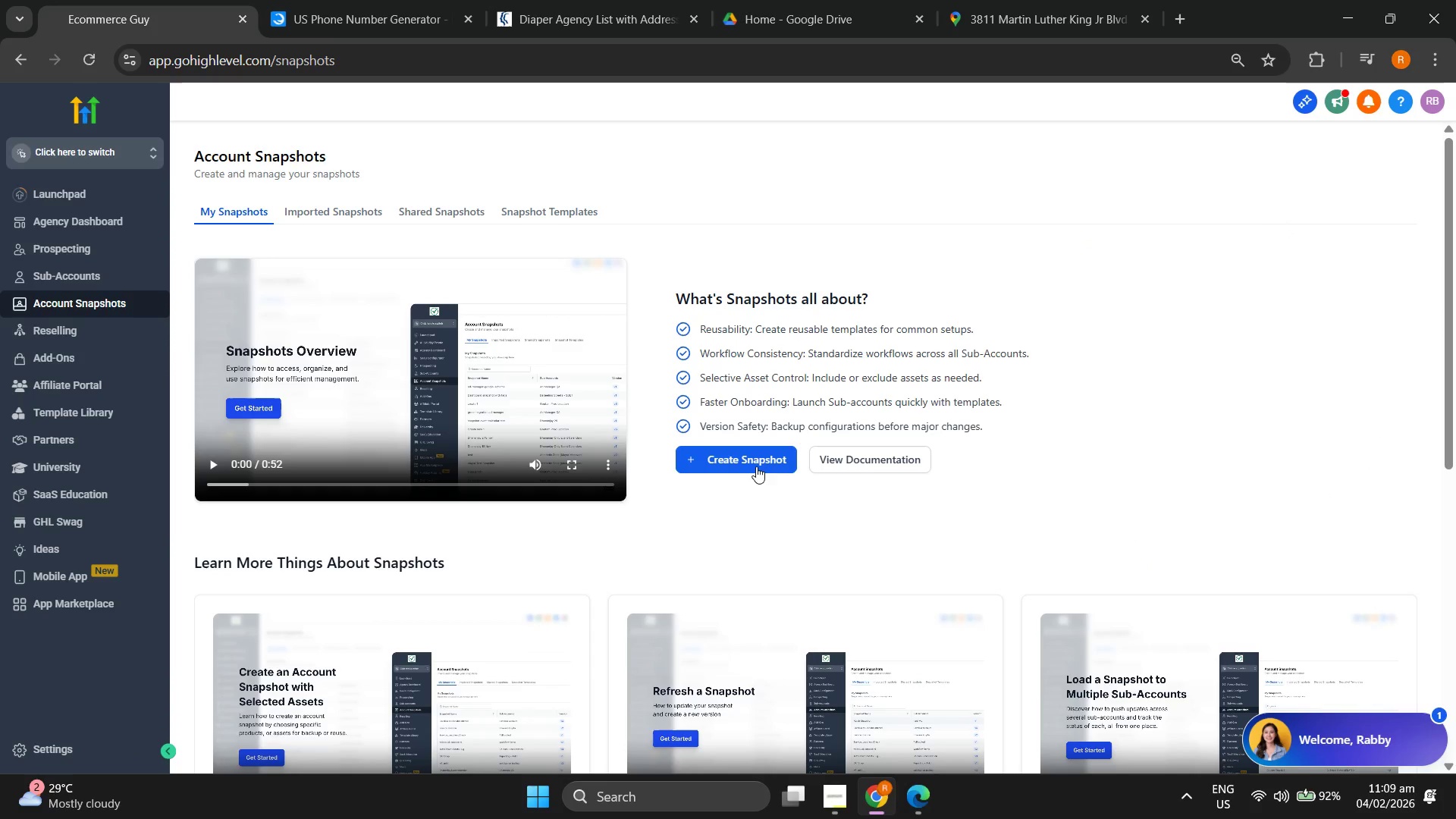 
left_click([755, 463])
 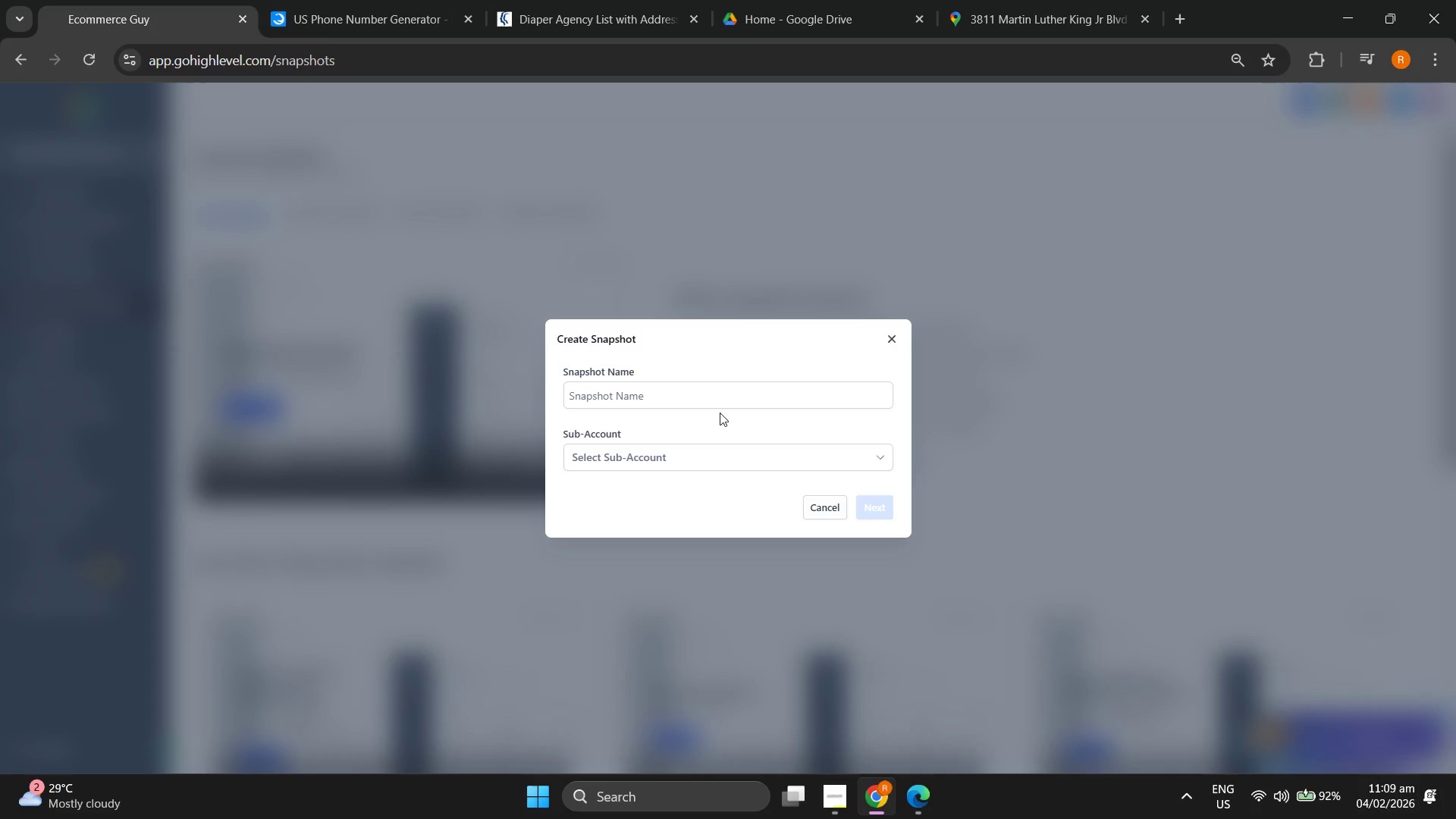 
left_click([710, 389])
 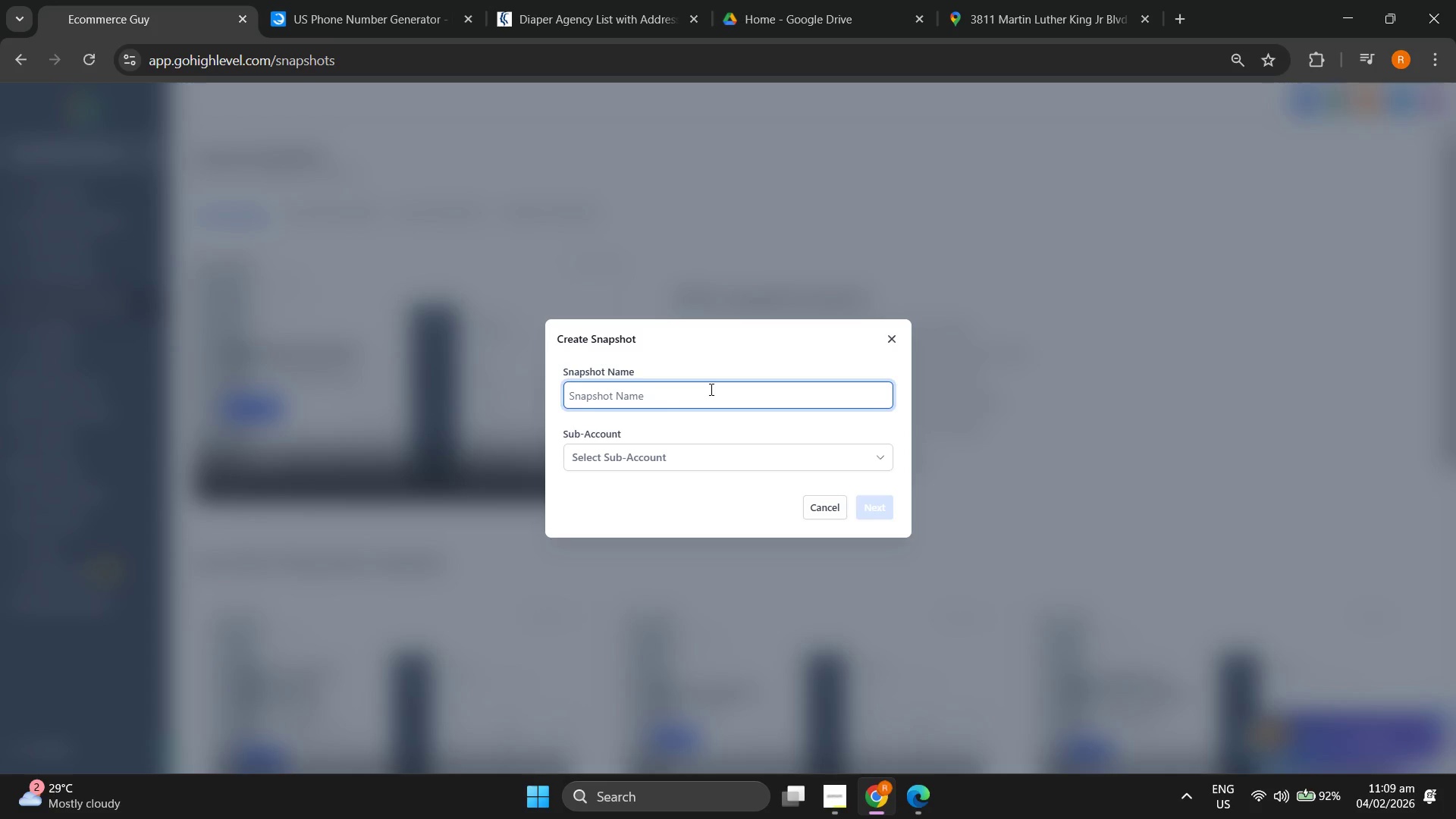 
type(Bloom - Newborn Nui)
key(Backspace)
type(t)
key(Backspace)
type(rture System)
 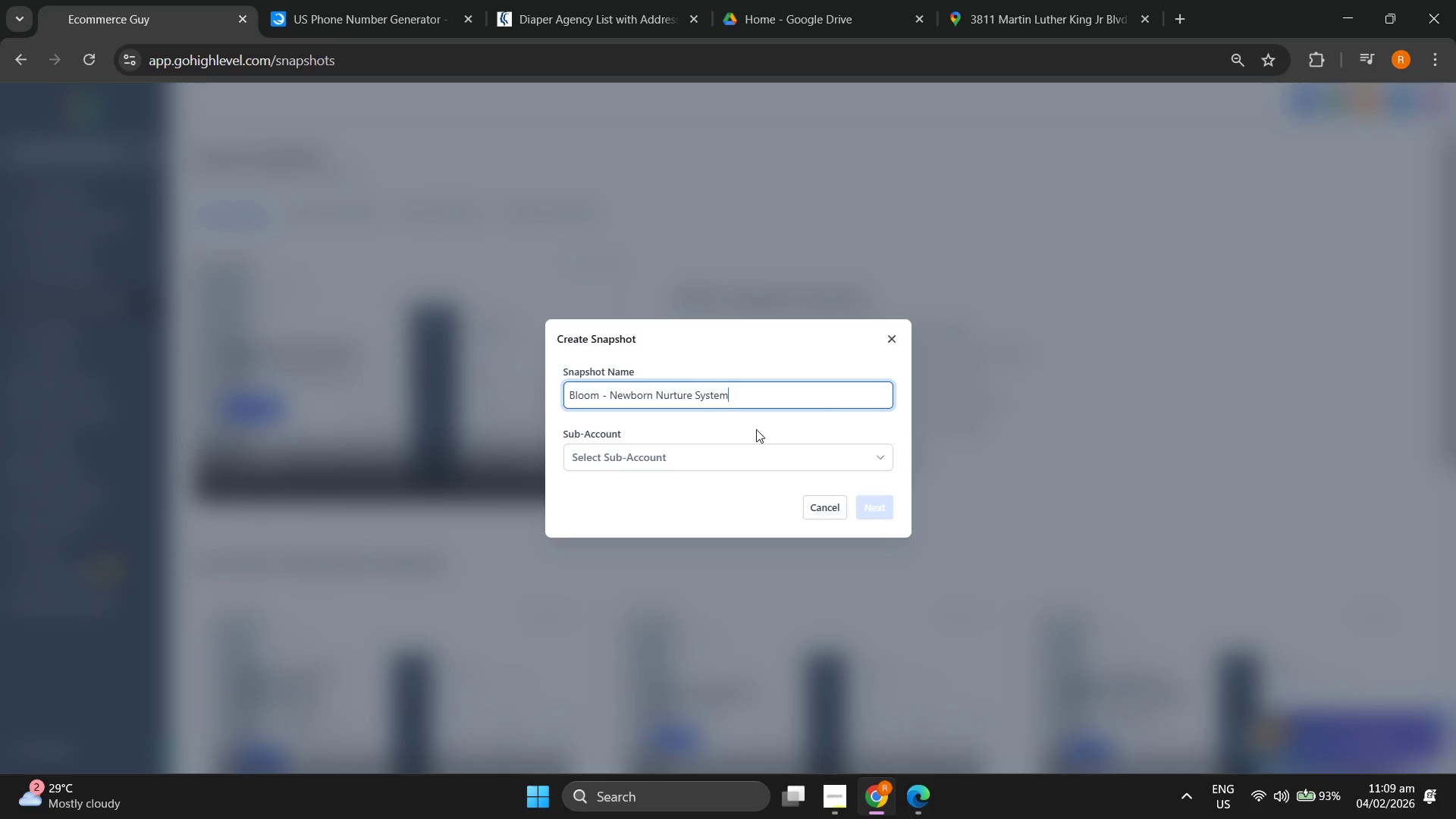 
left_click([720, 470])
 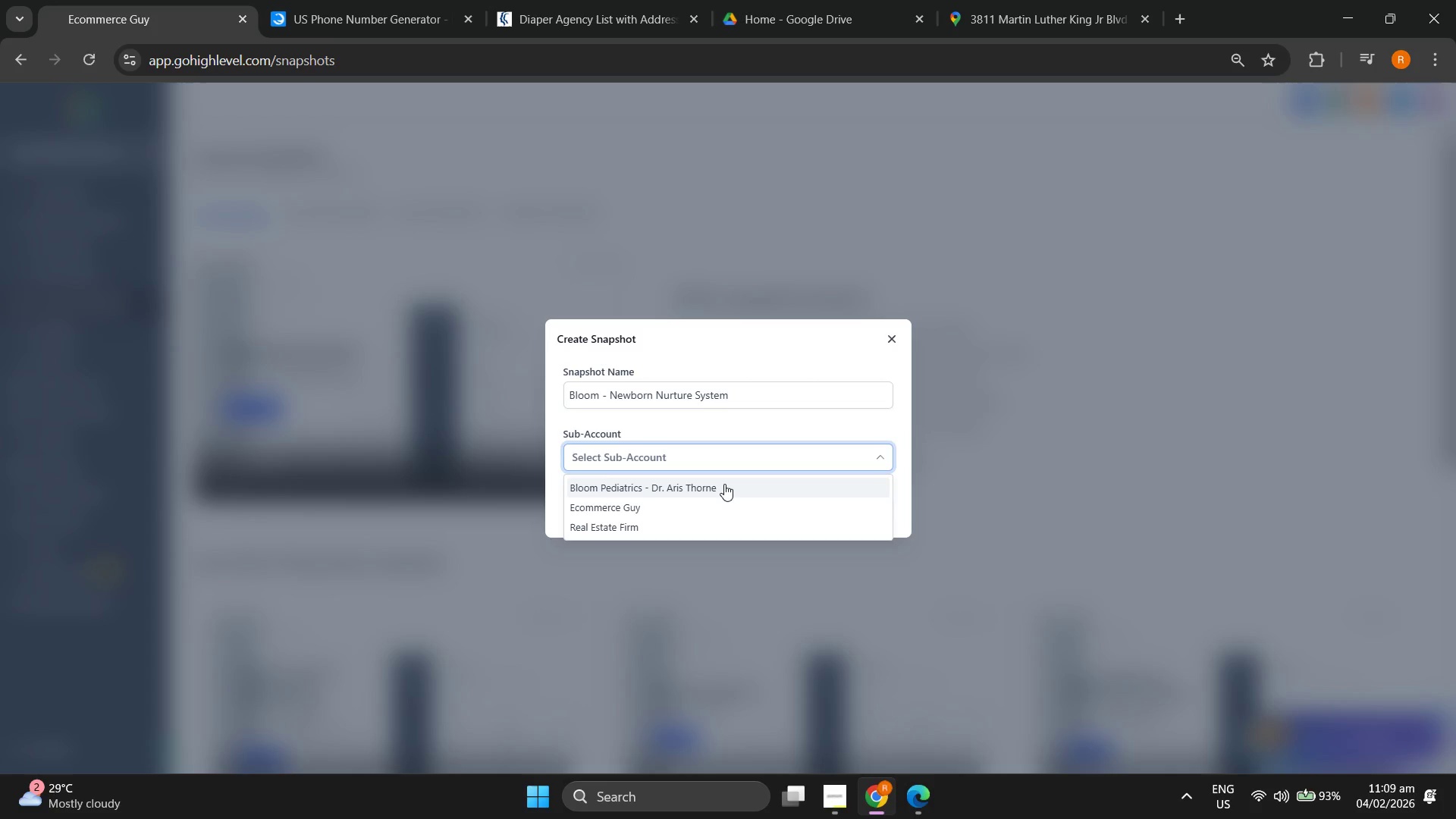 
left_click([724, 484])
 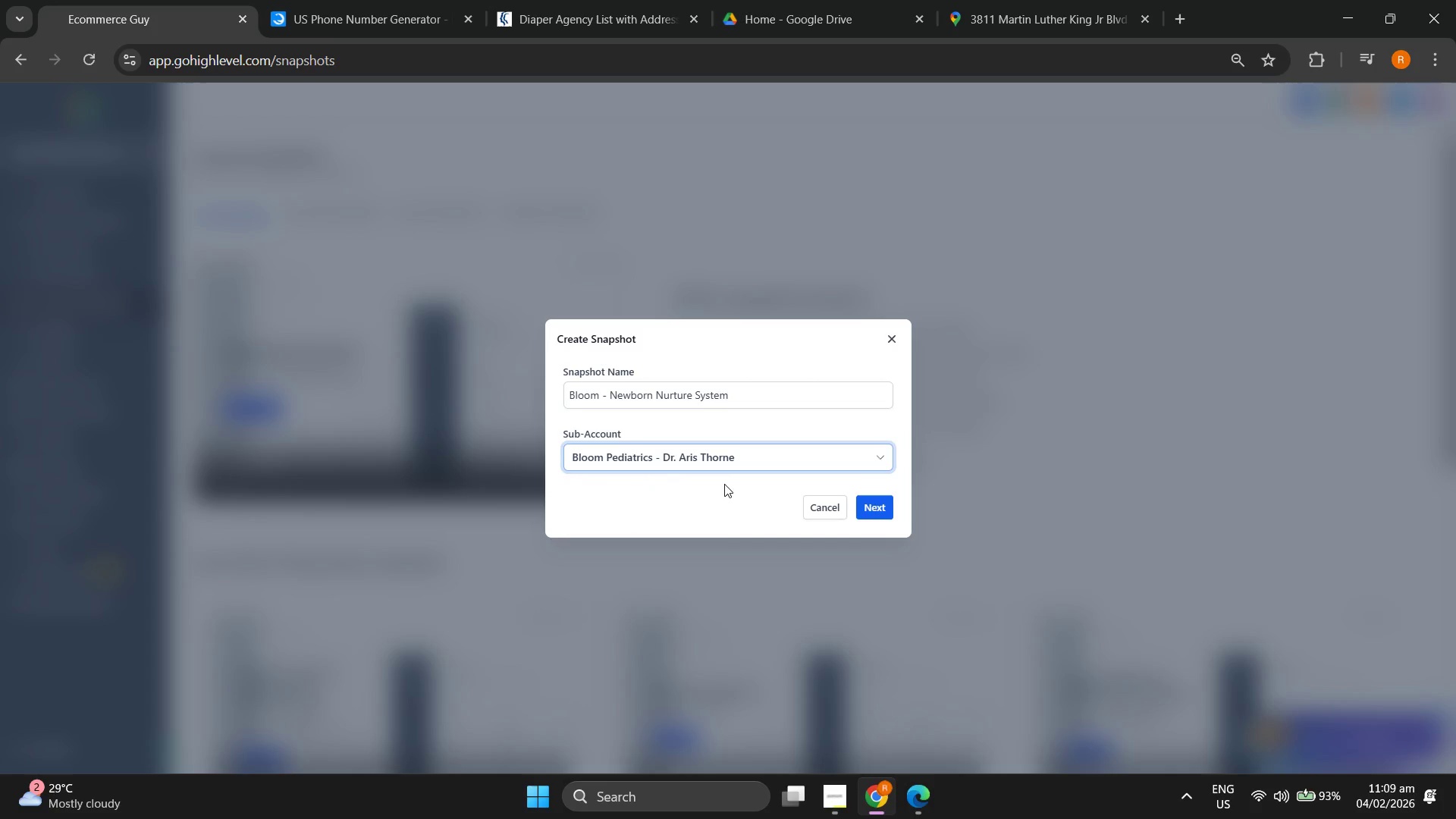 
wait(12.22)
 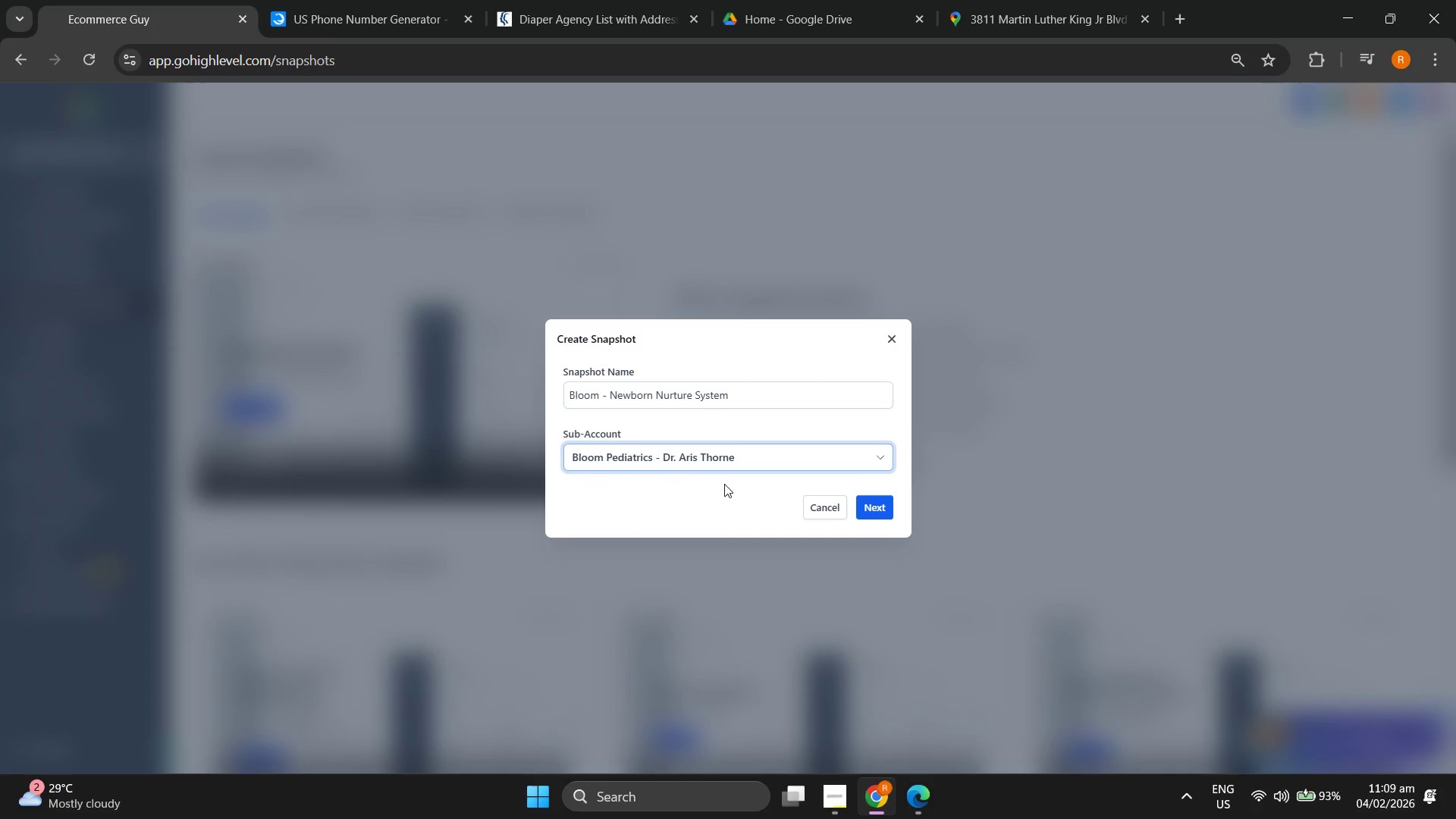 
left_click([868, 504])
 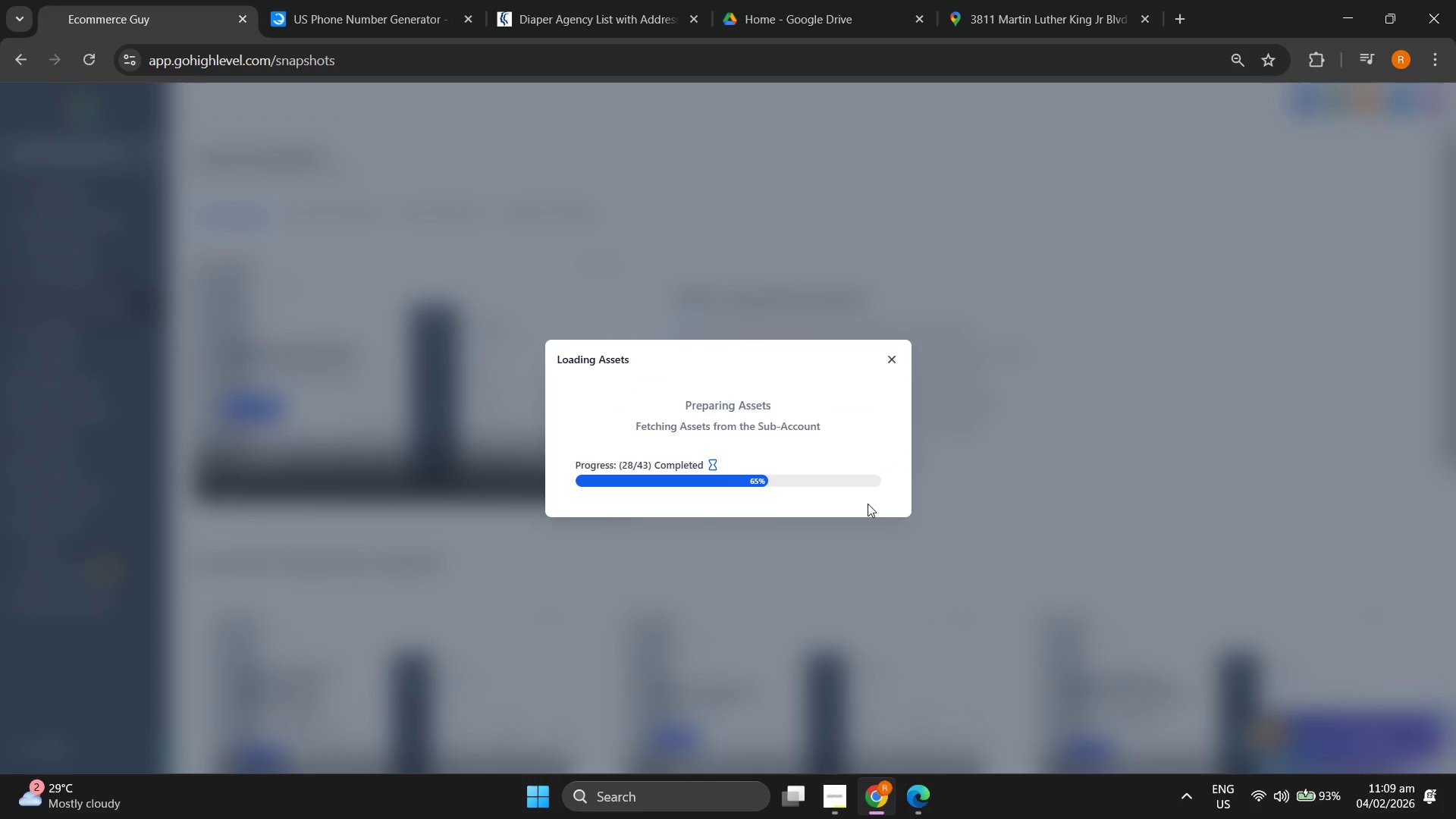 
wait(9.22)
 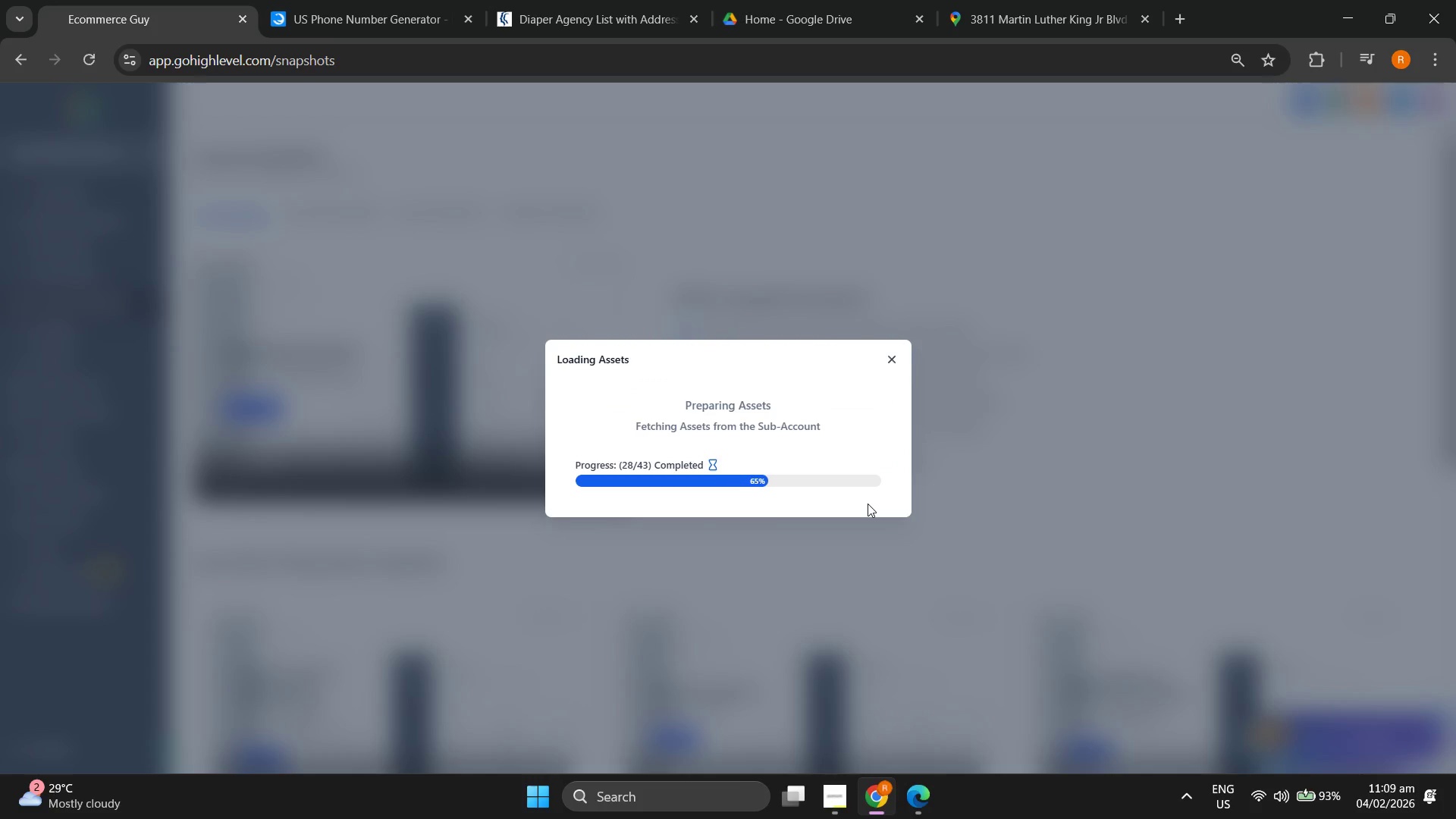 
scroll: coordinate [620, 369], scroll_direction: down, amount: 2.0
 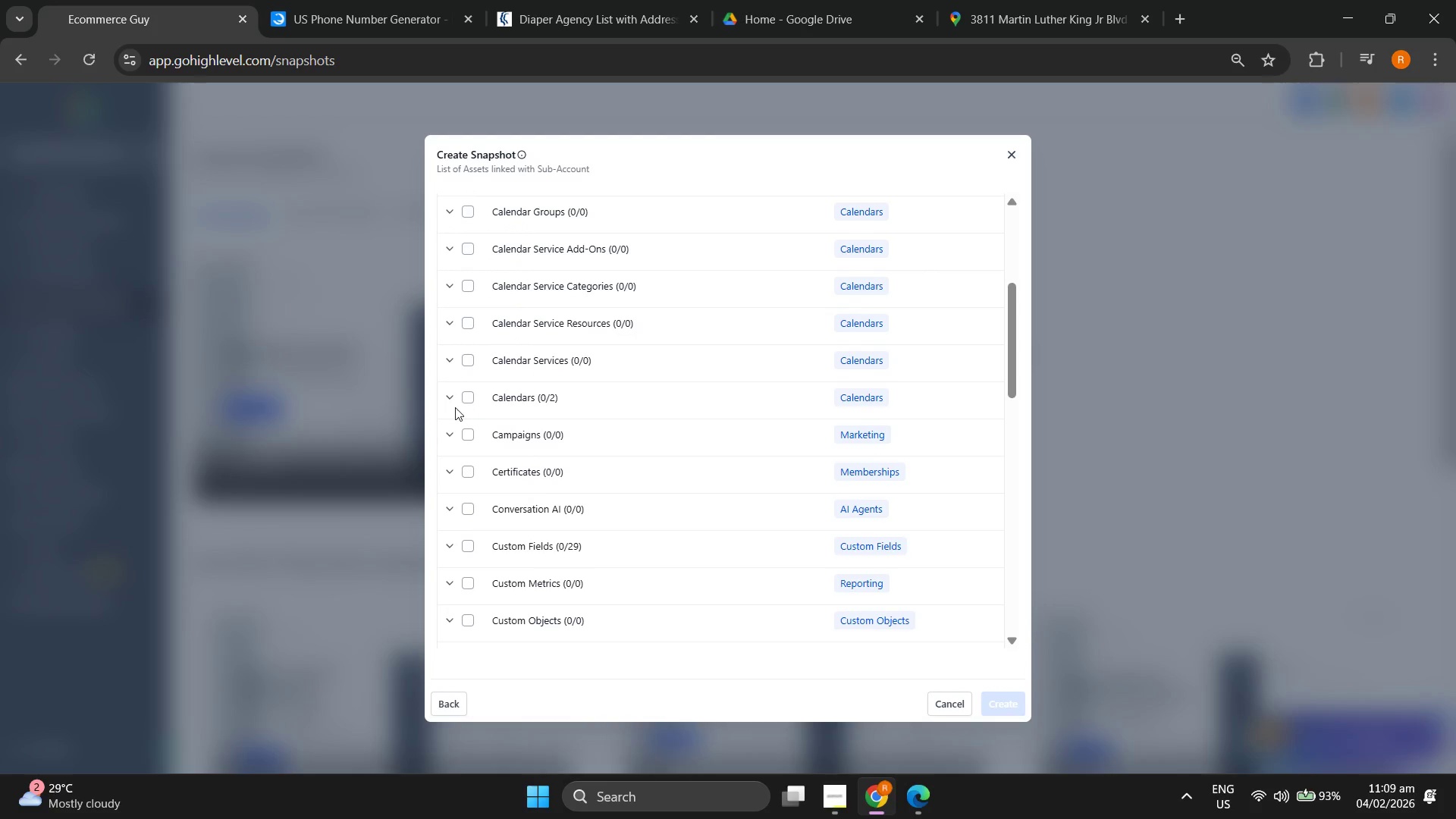 
left_click([450, 397])
 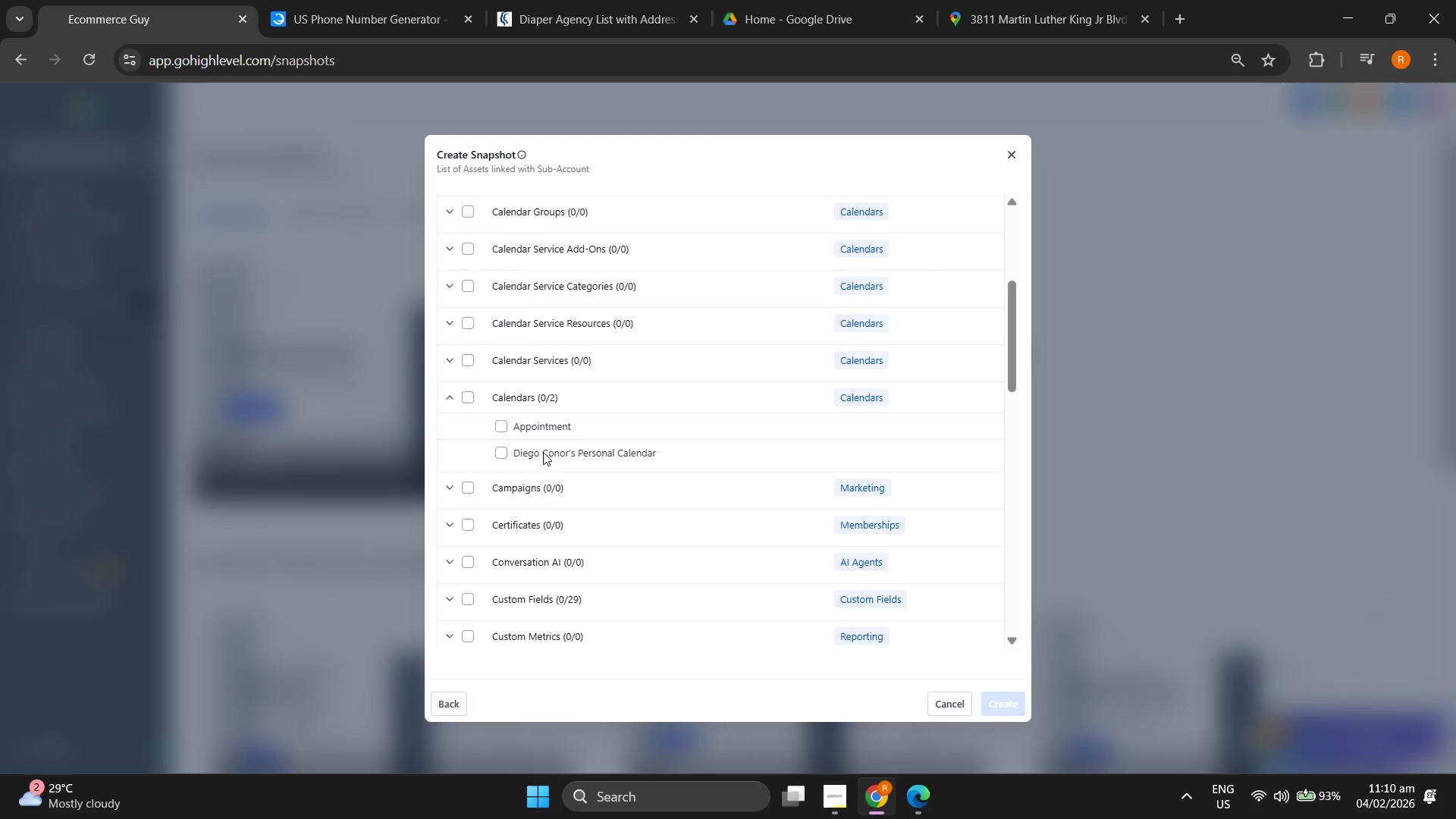 
left_click([449, 397])
 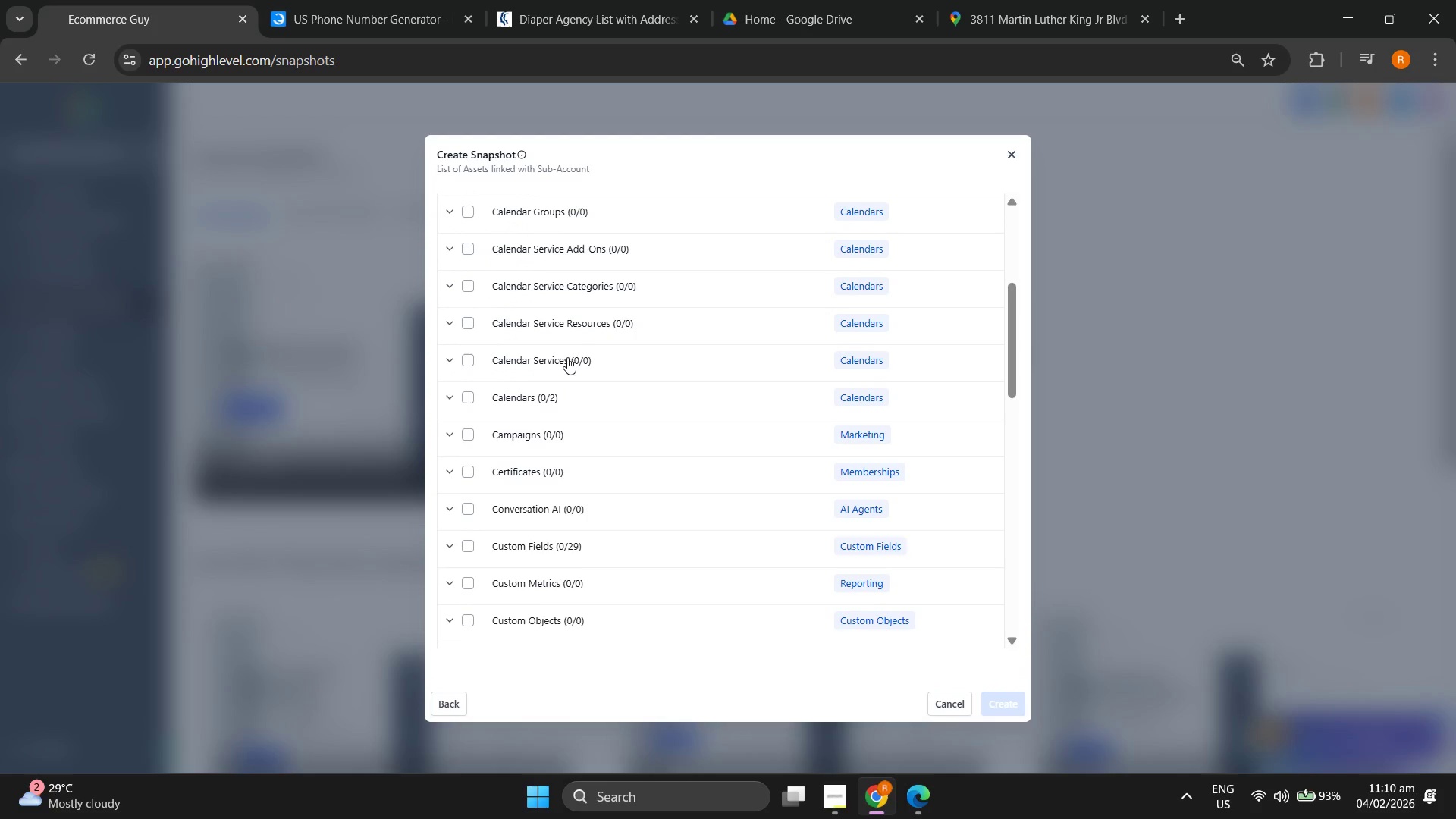 
scroll: coordinate [568, 357], scroll_direction: down, amount: 1.0
 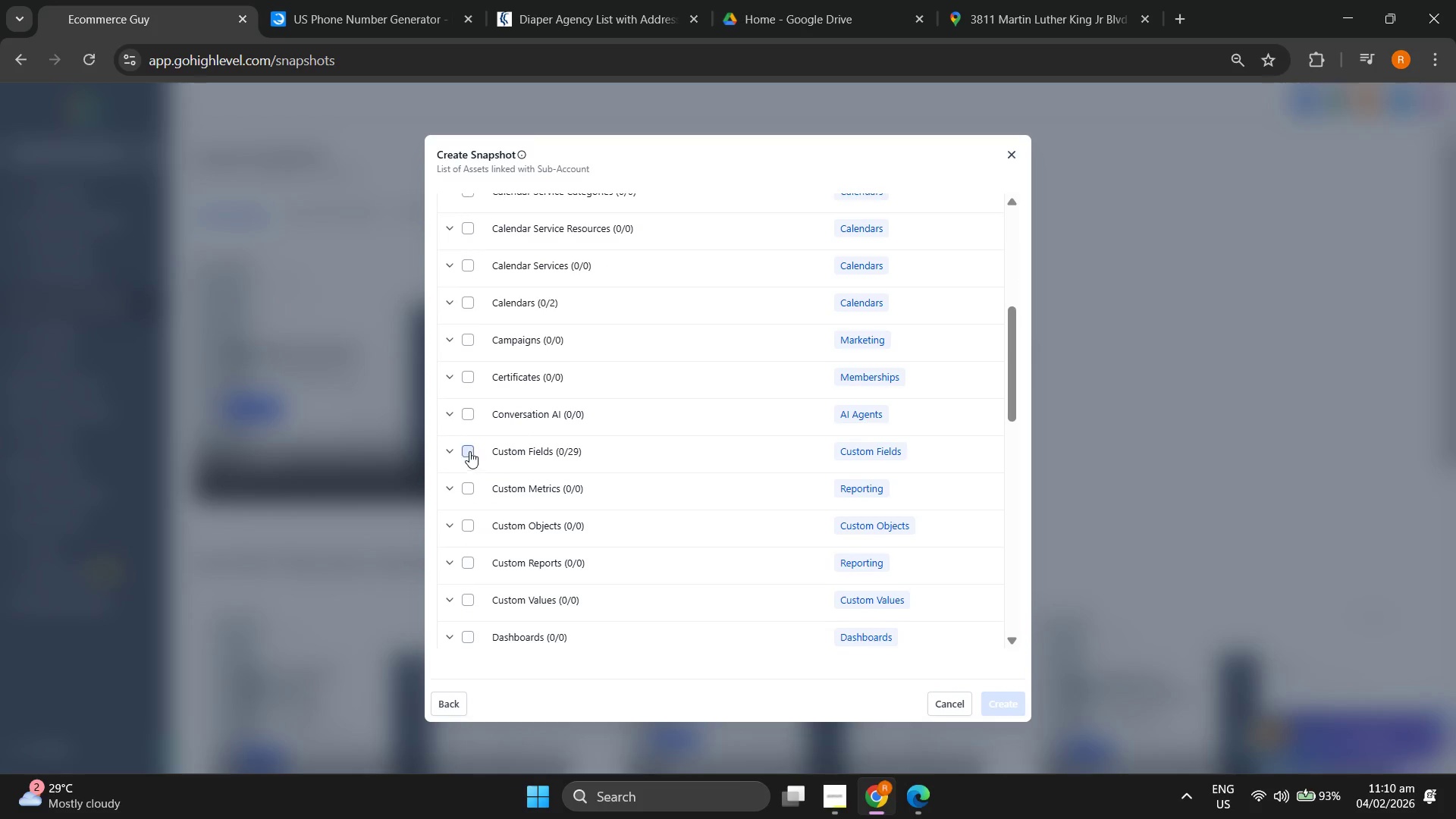 
left_click([450, 447])
 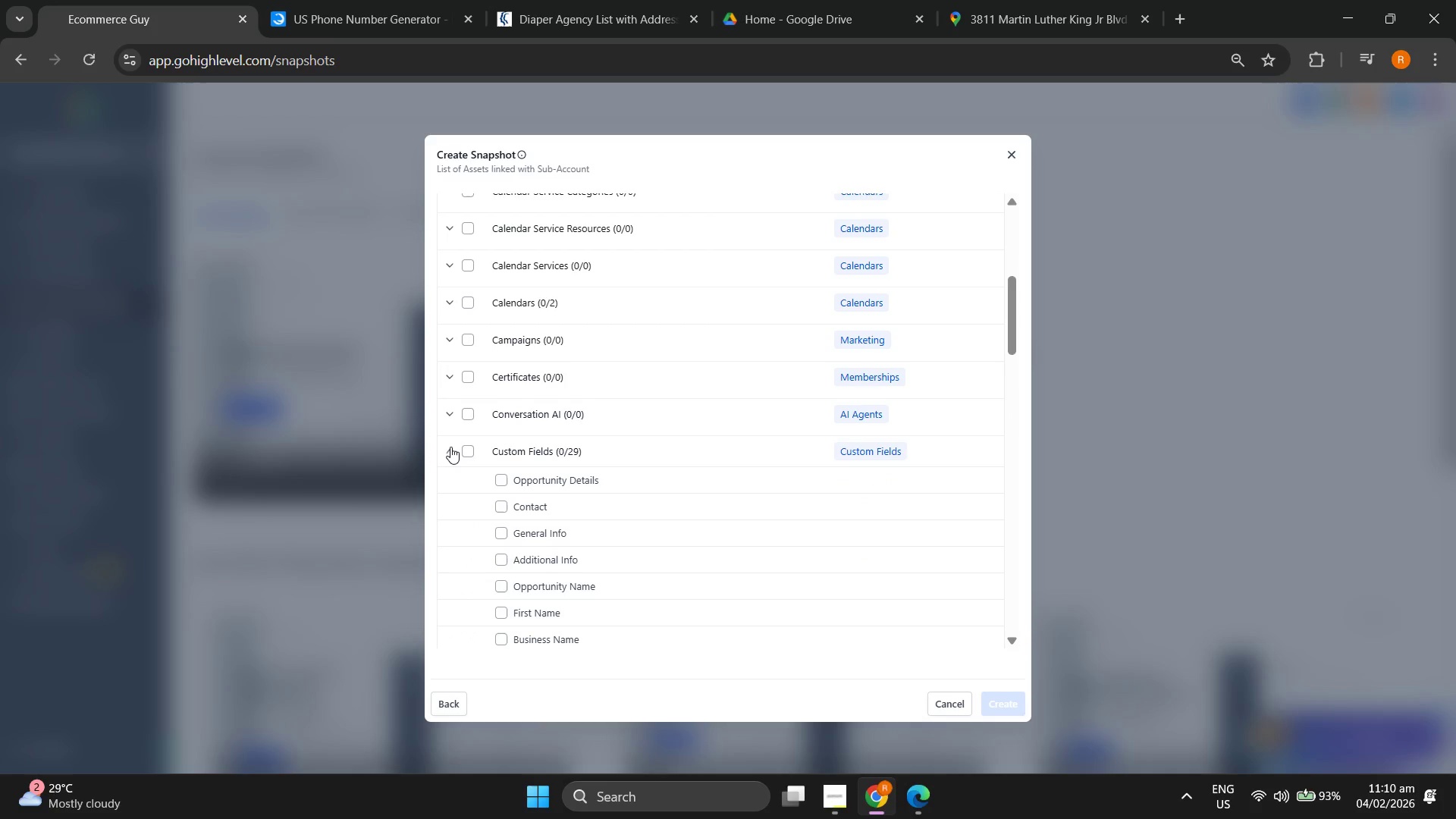 
left_click([450, 447])
 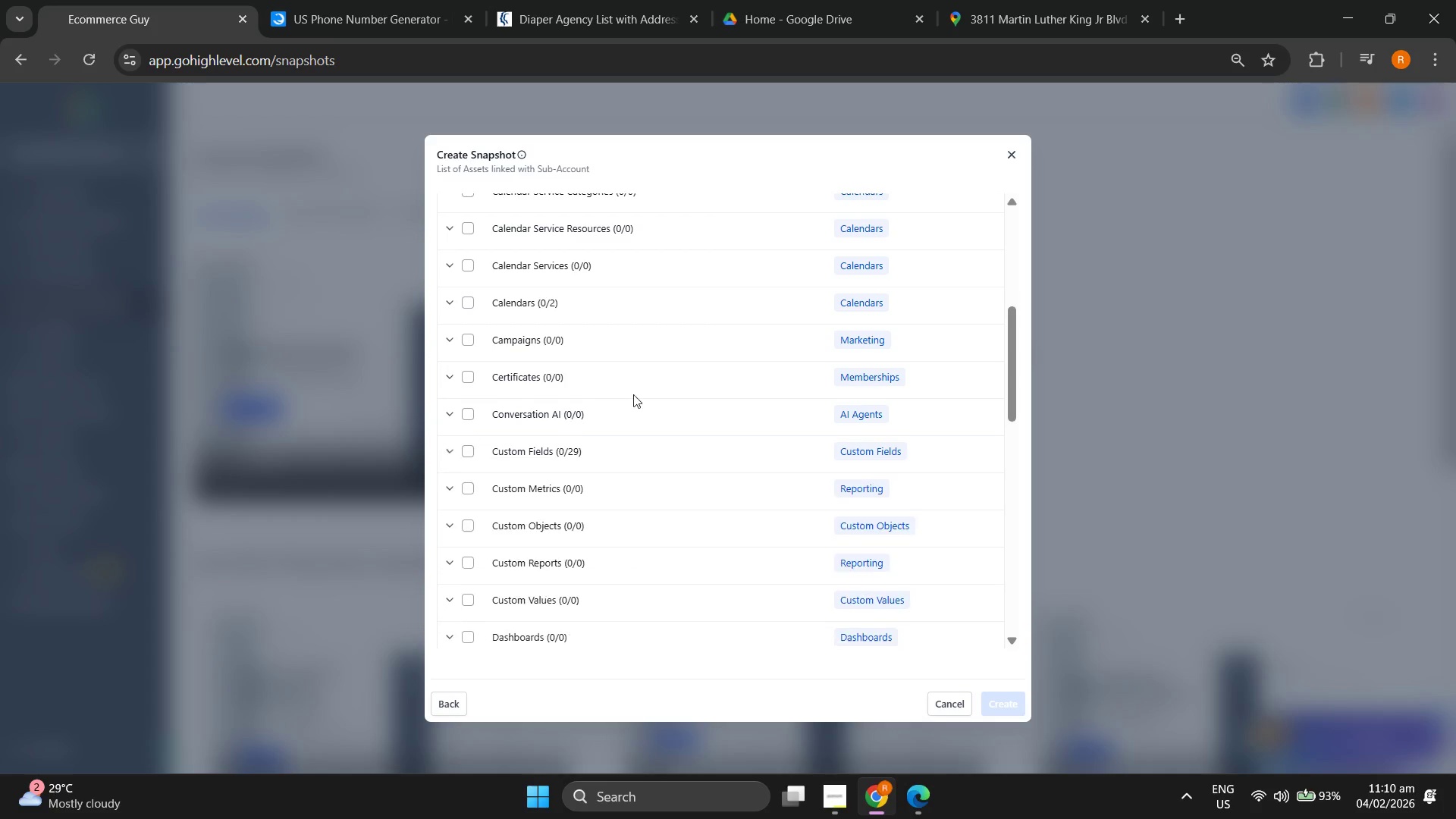 
scroll: coordinate [550, 463], scroll_direction: down, amount: 8.0
 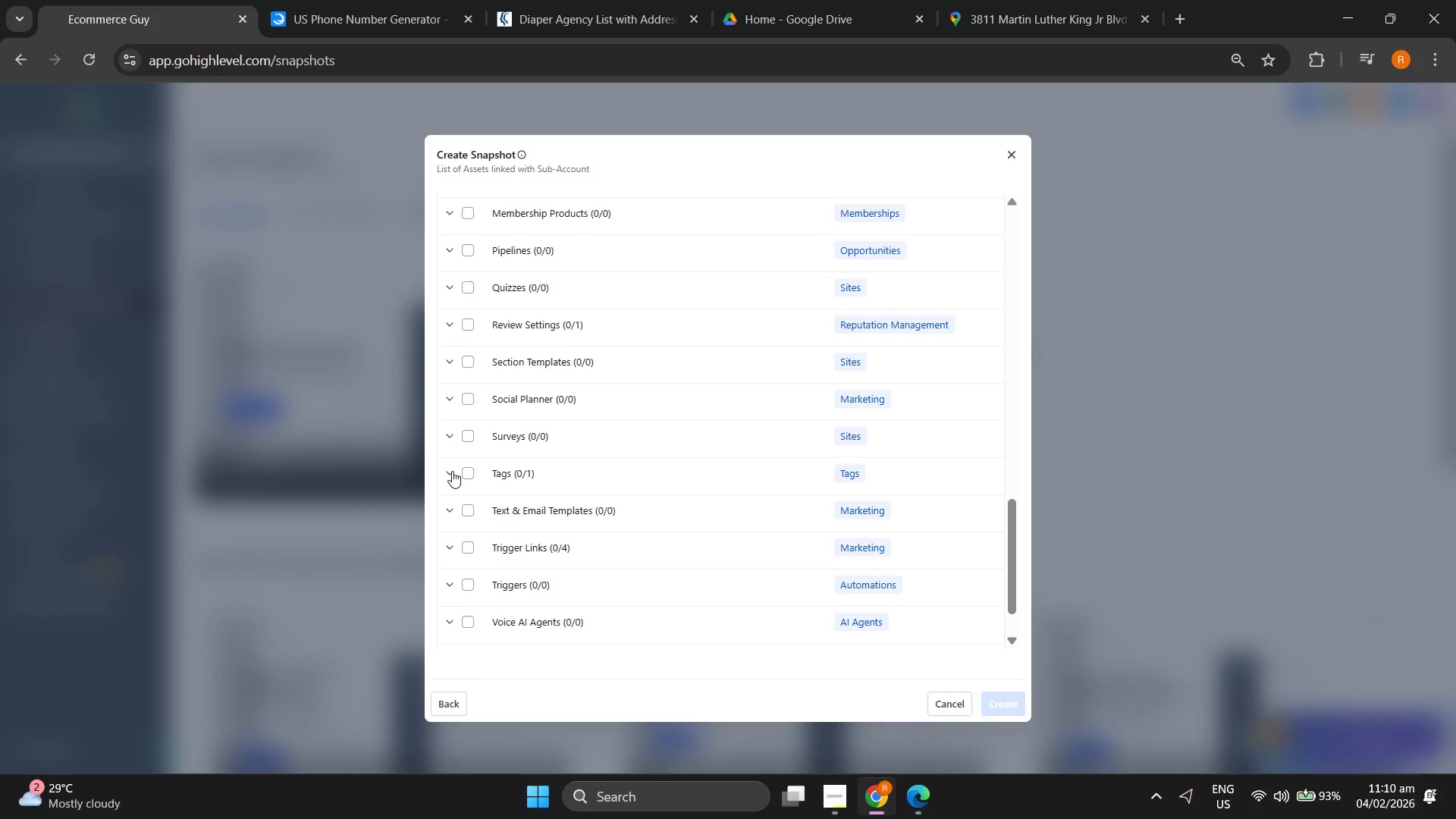 
double_click([452, 471])
 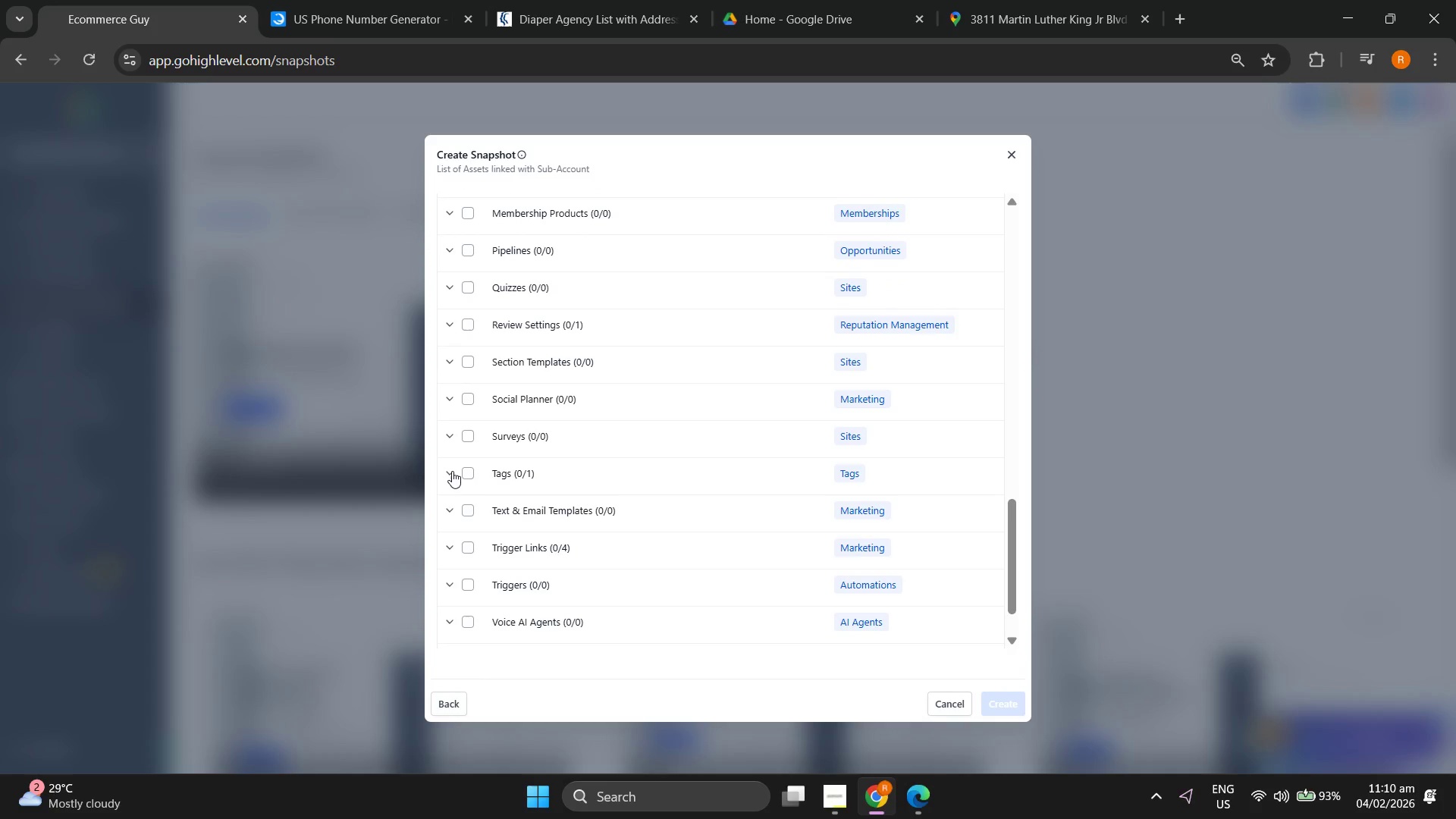 
left_click([452, 471])
 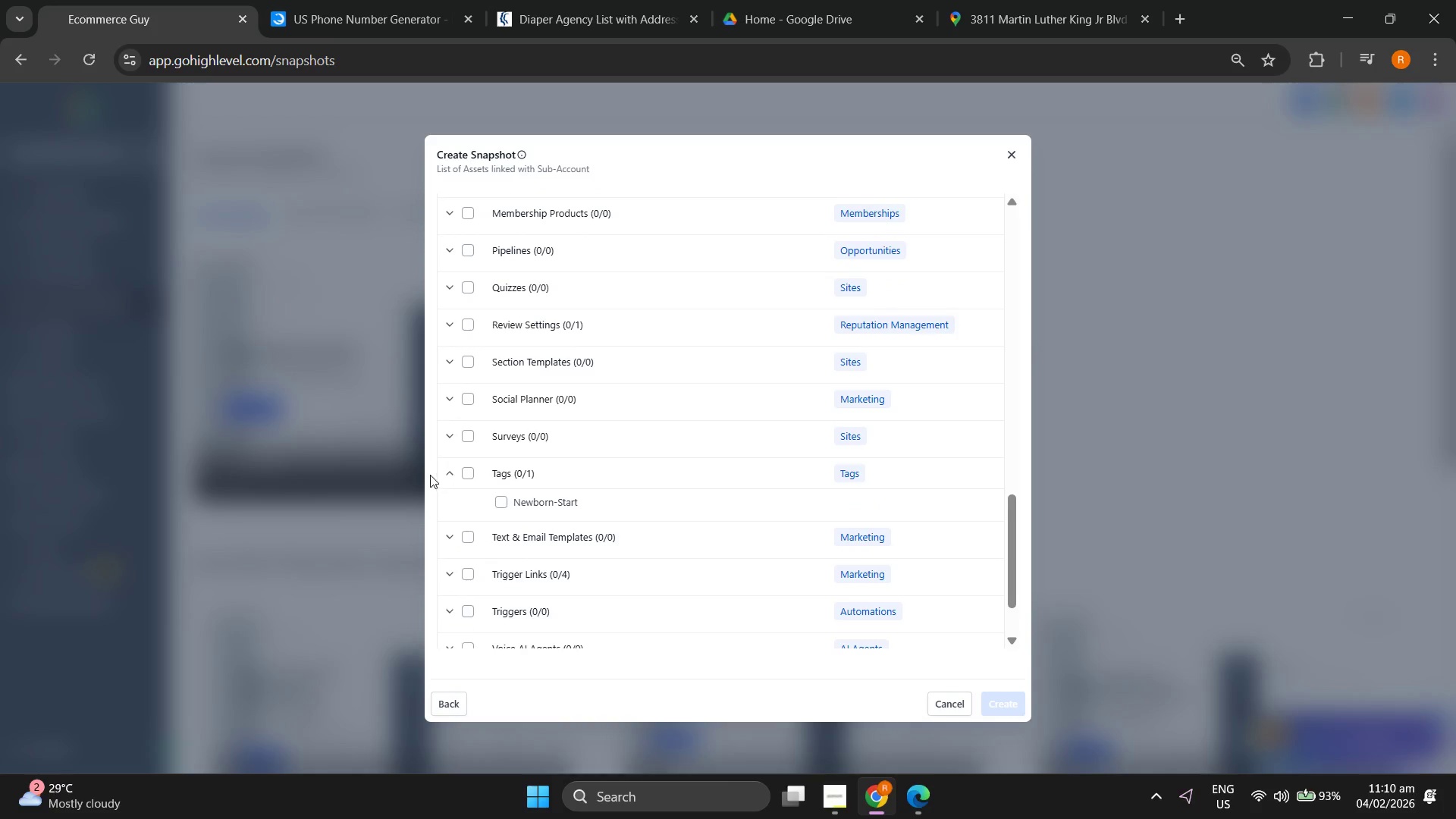 
left_click([446, 470])
 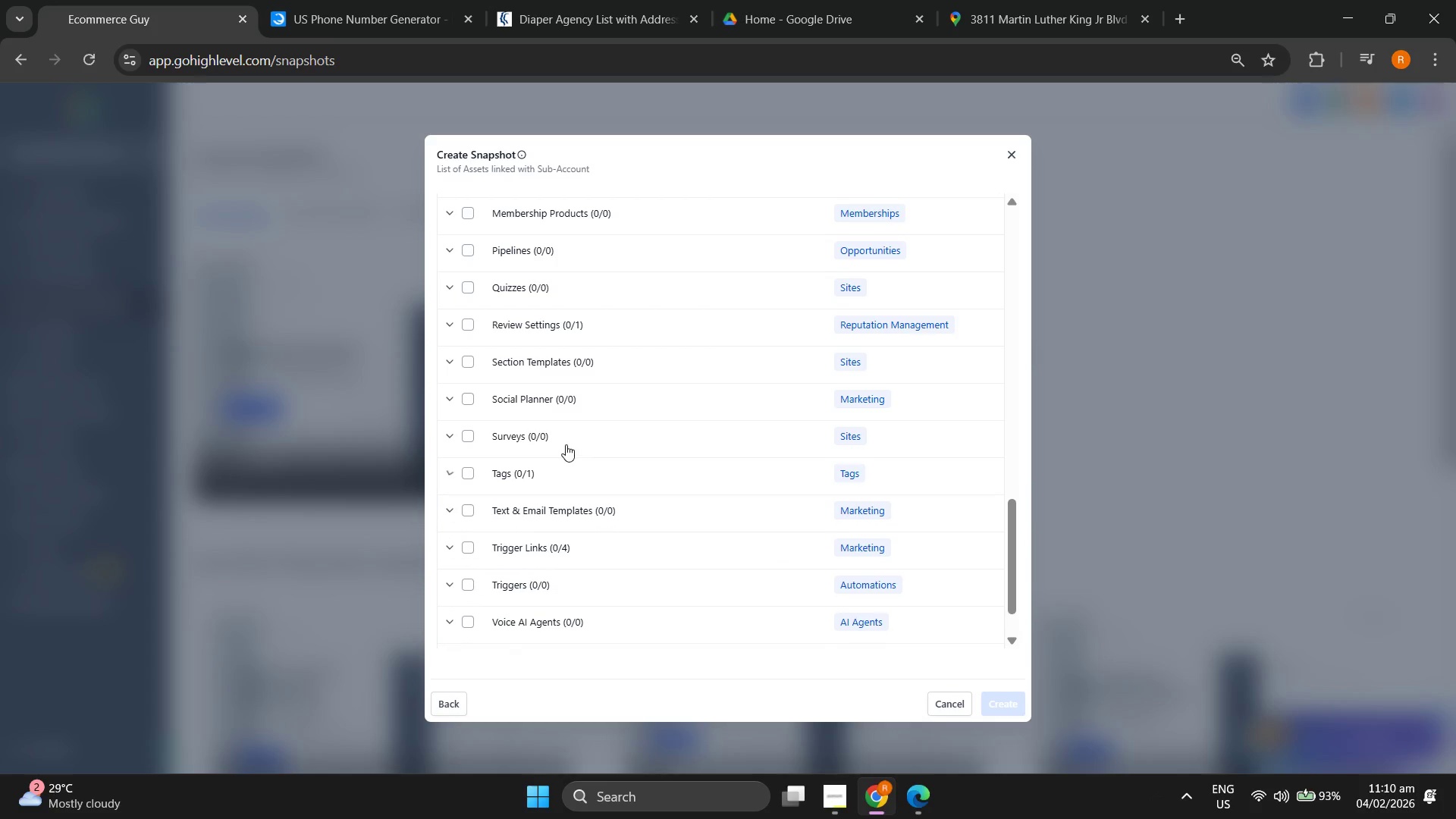 
scroll: coordinate [566, 444], scroll_direction: down, amount: 1.0